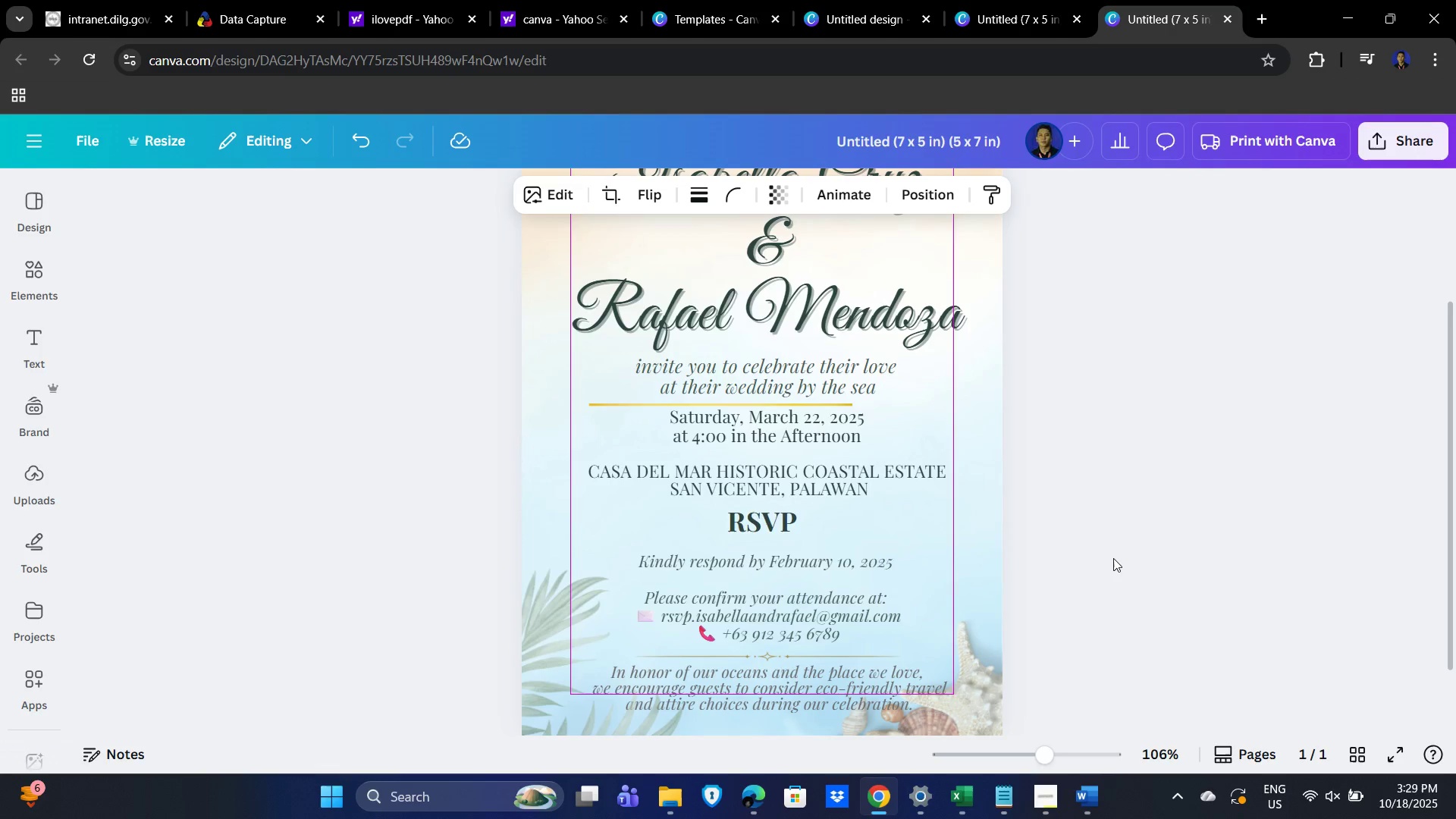 
key(ArrowRight)
 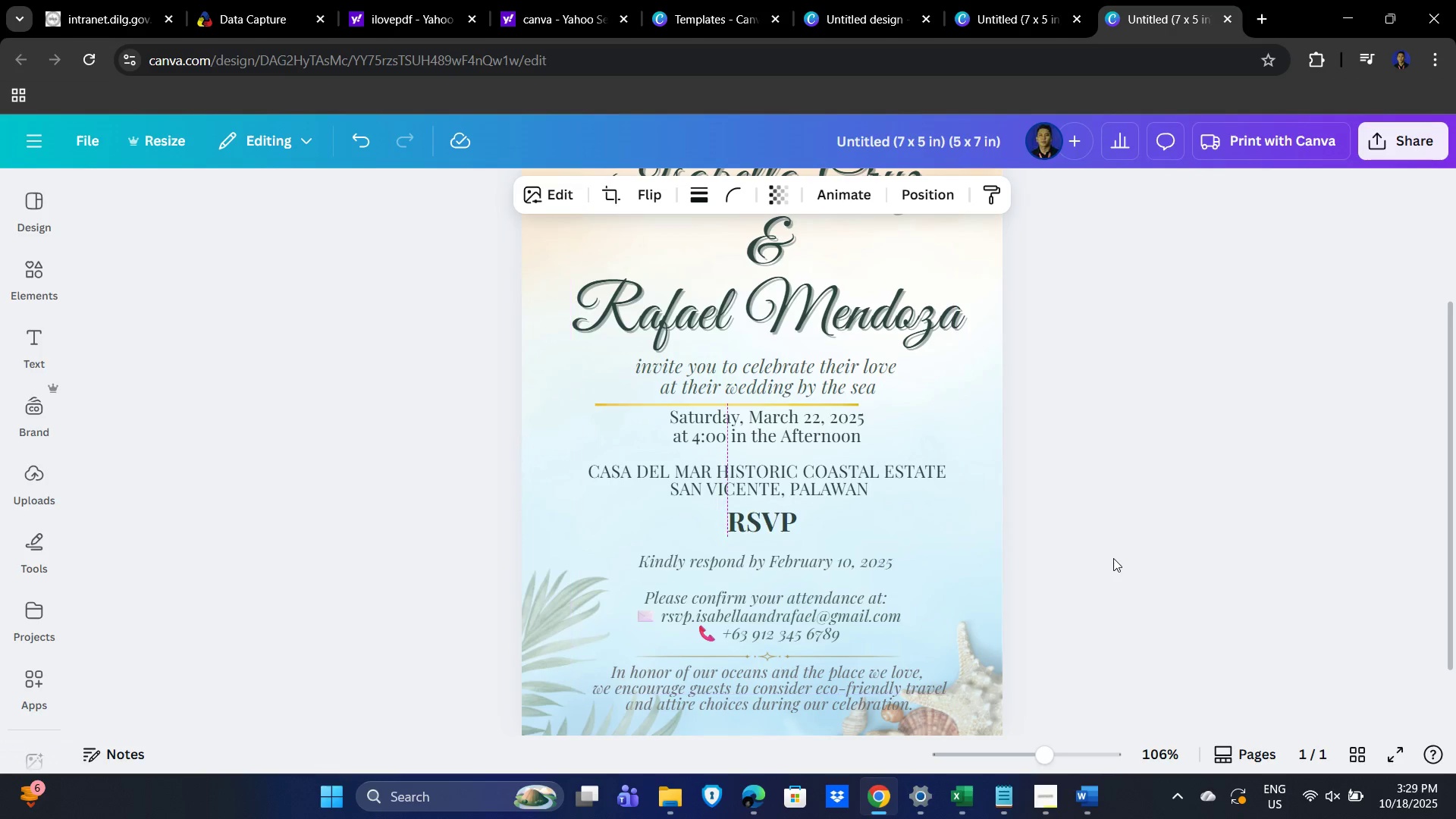 
key(ArrowRight)
 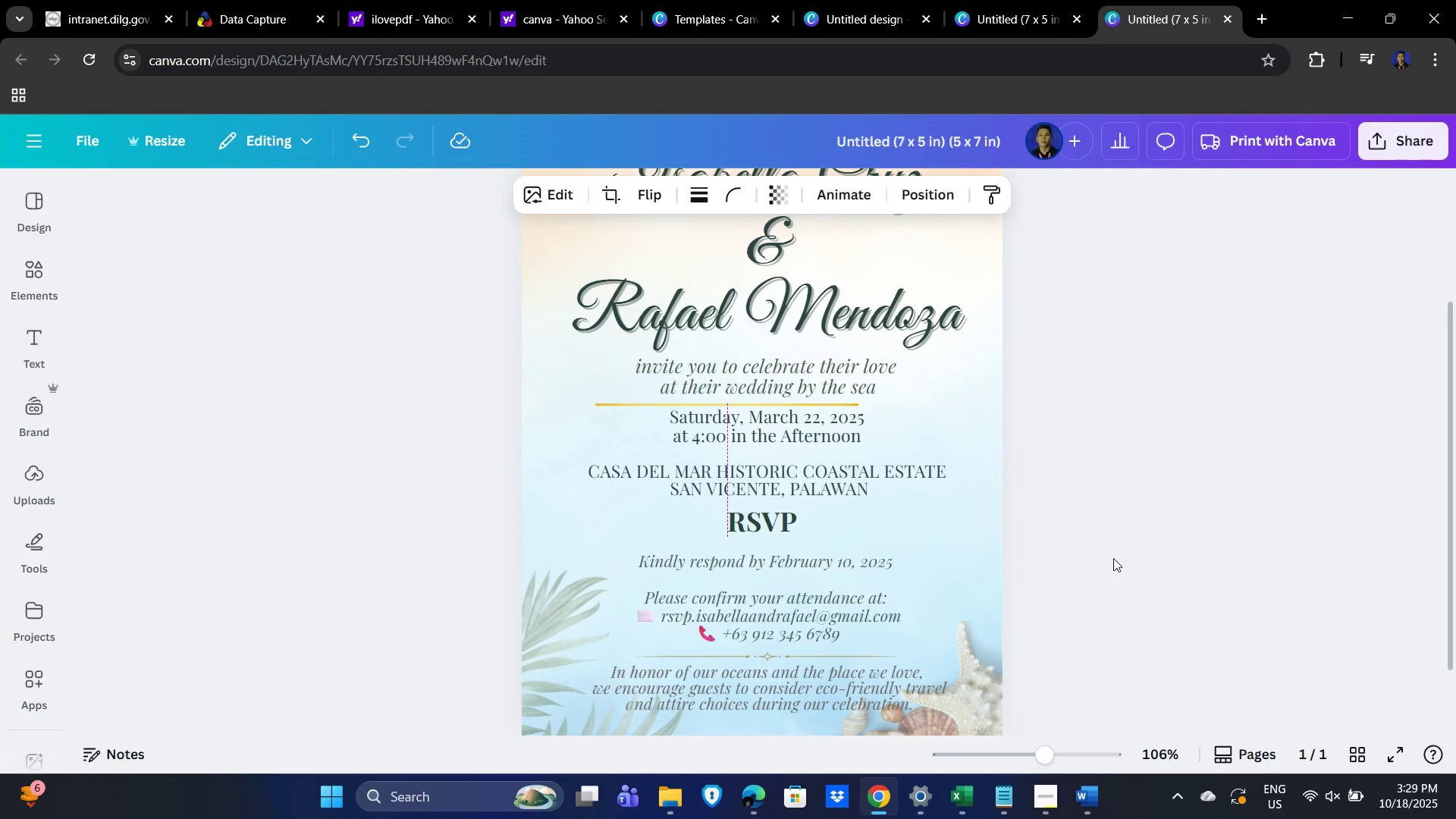 
key(ArrowRight)
 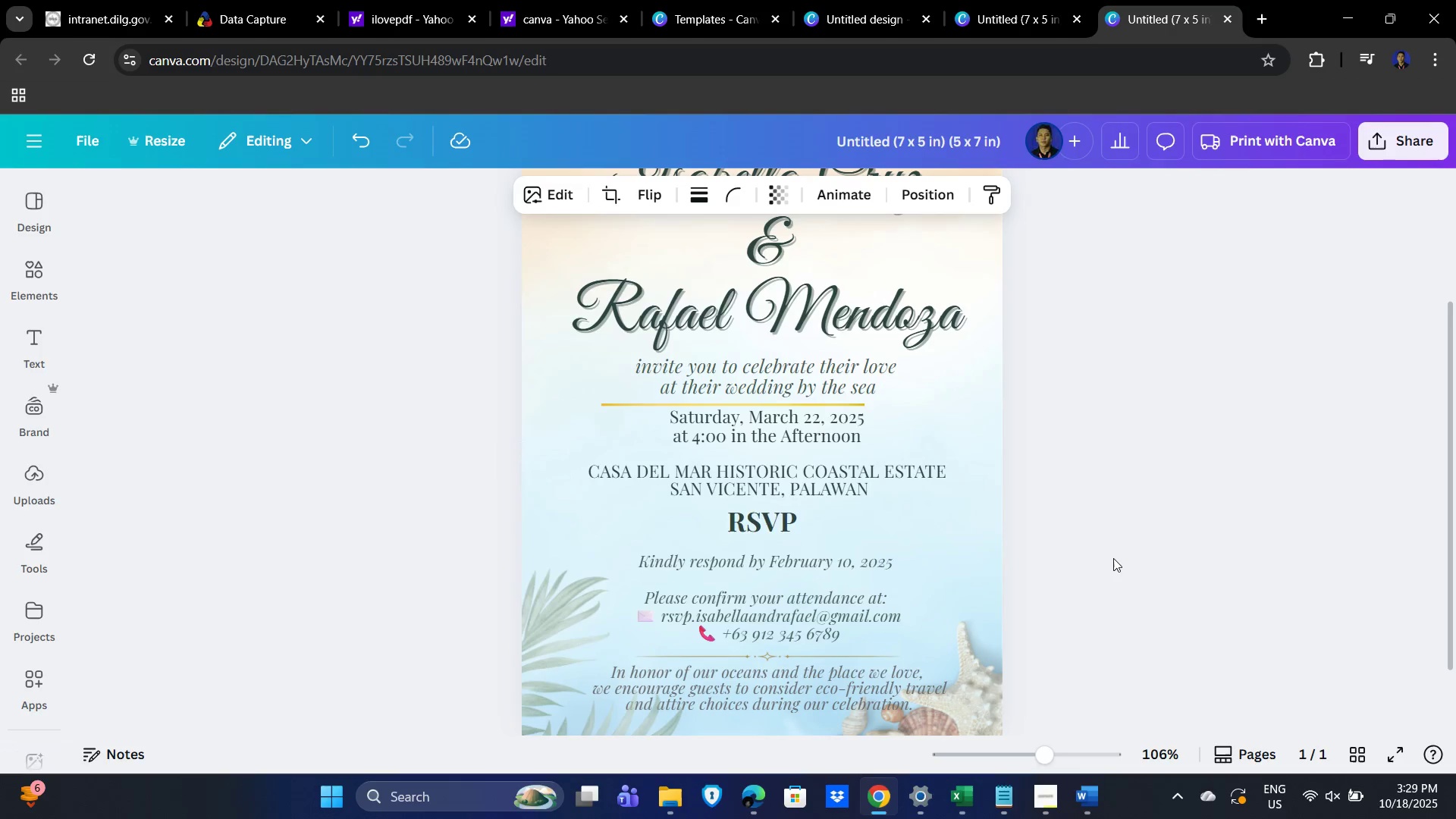 
key(ArrowRight)
 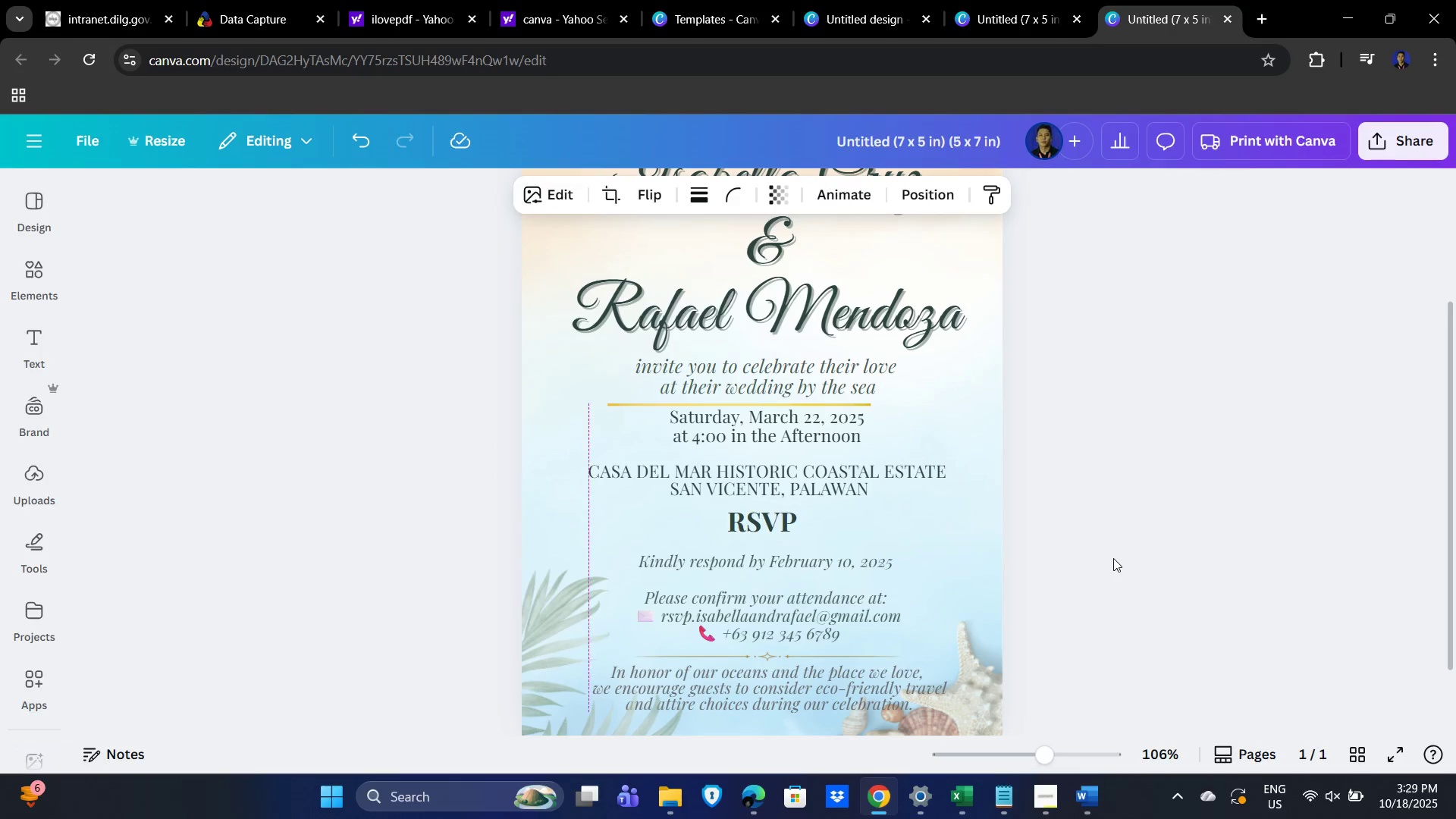 
key(ArrowRight)
 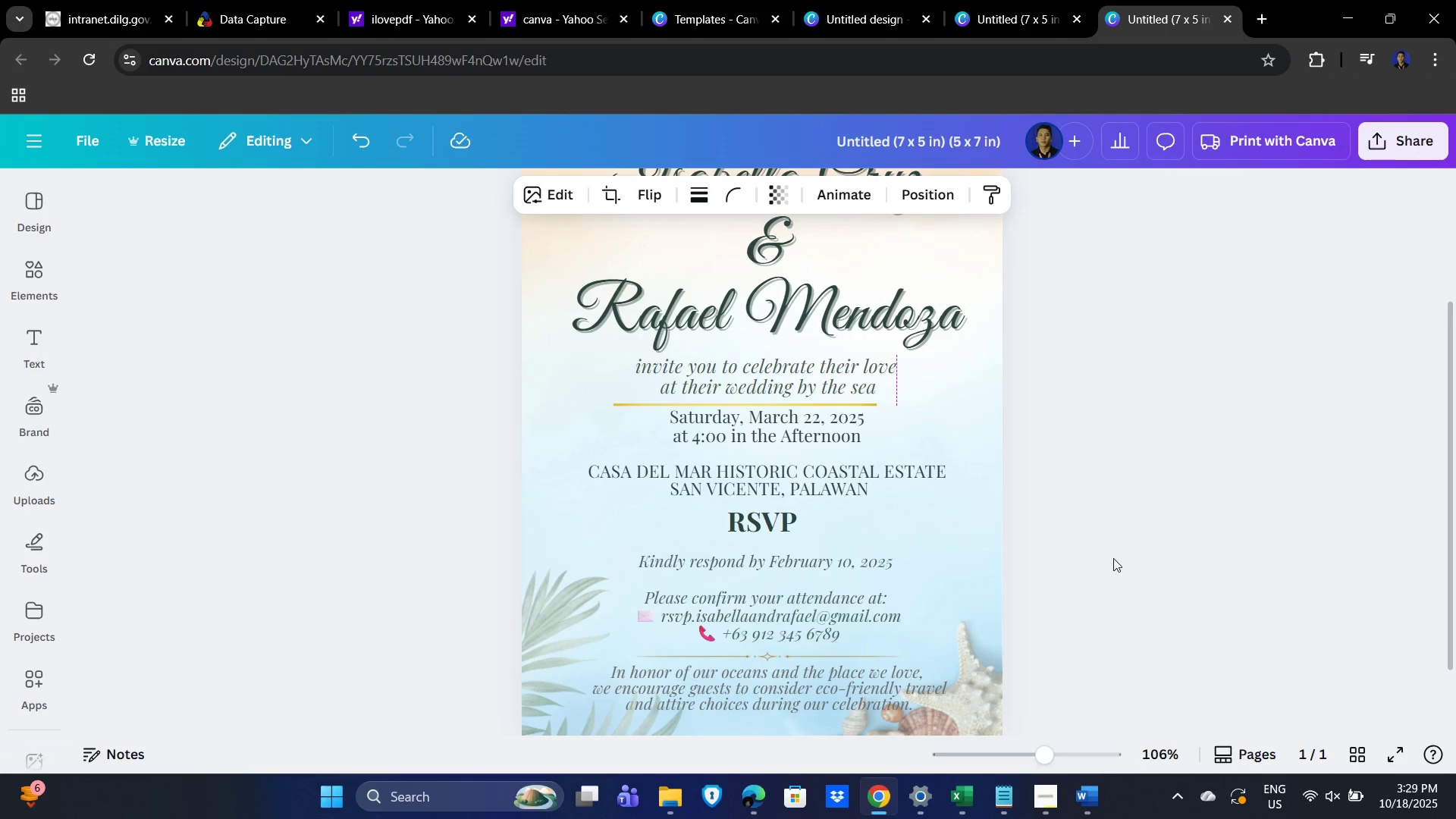 
key(ArrowRight)
 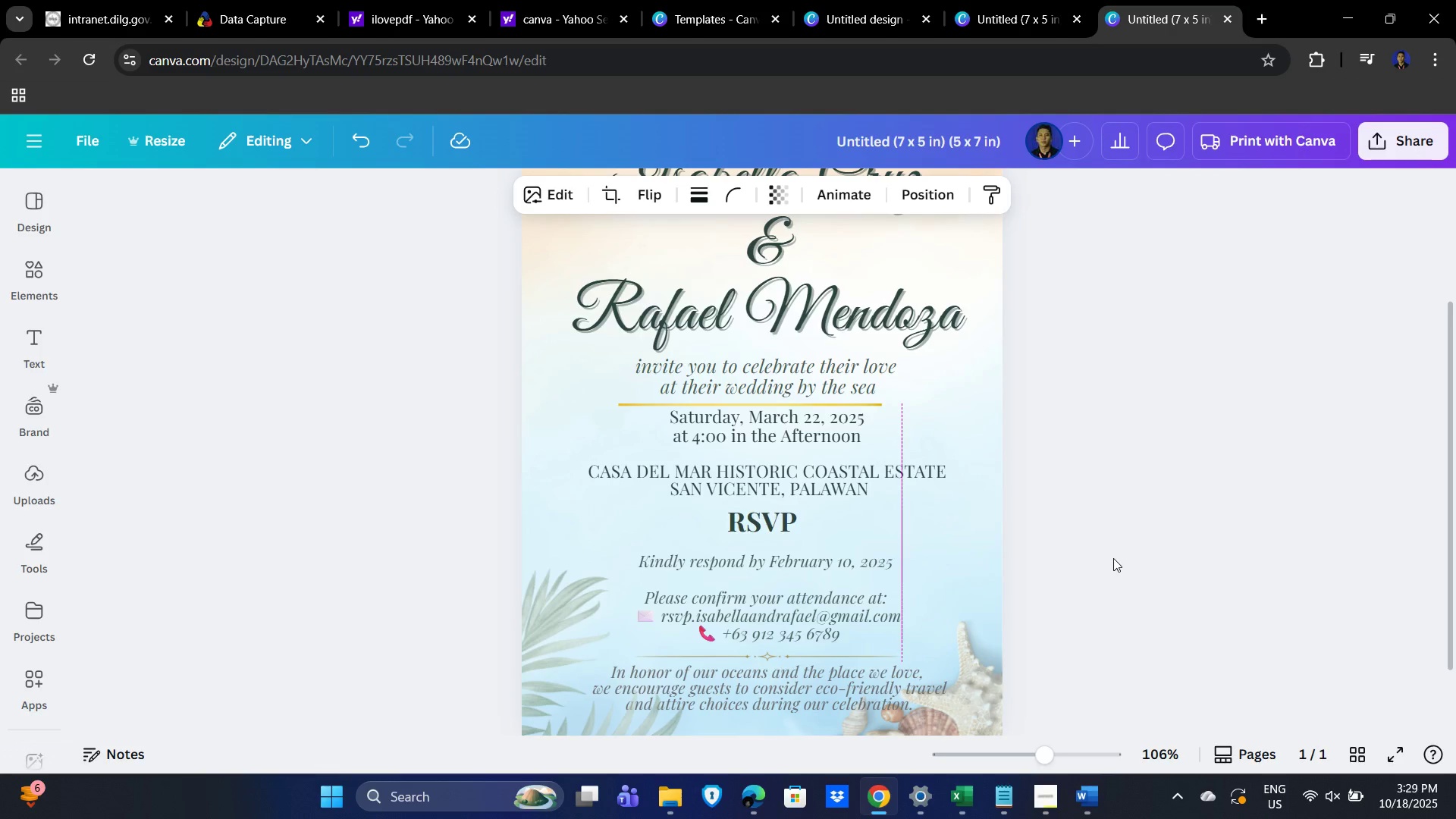 
key(ArrowRight)
 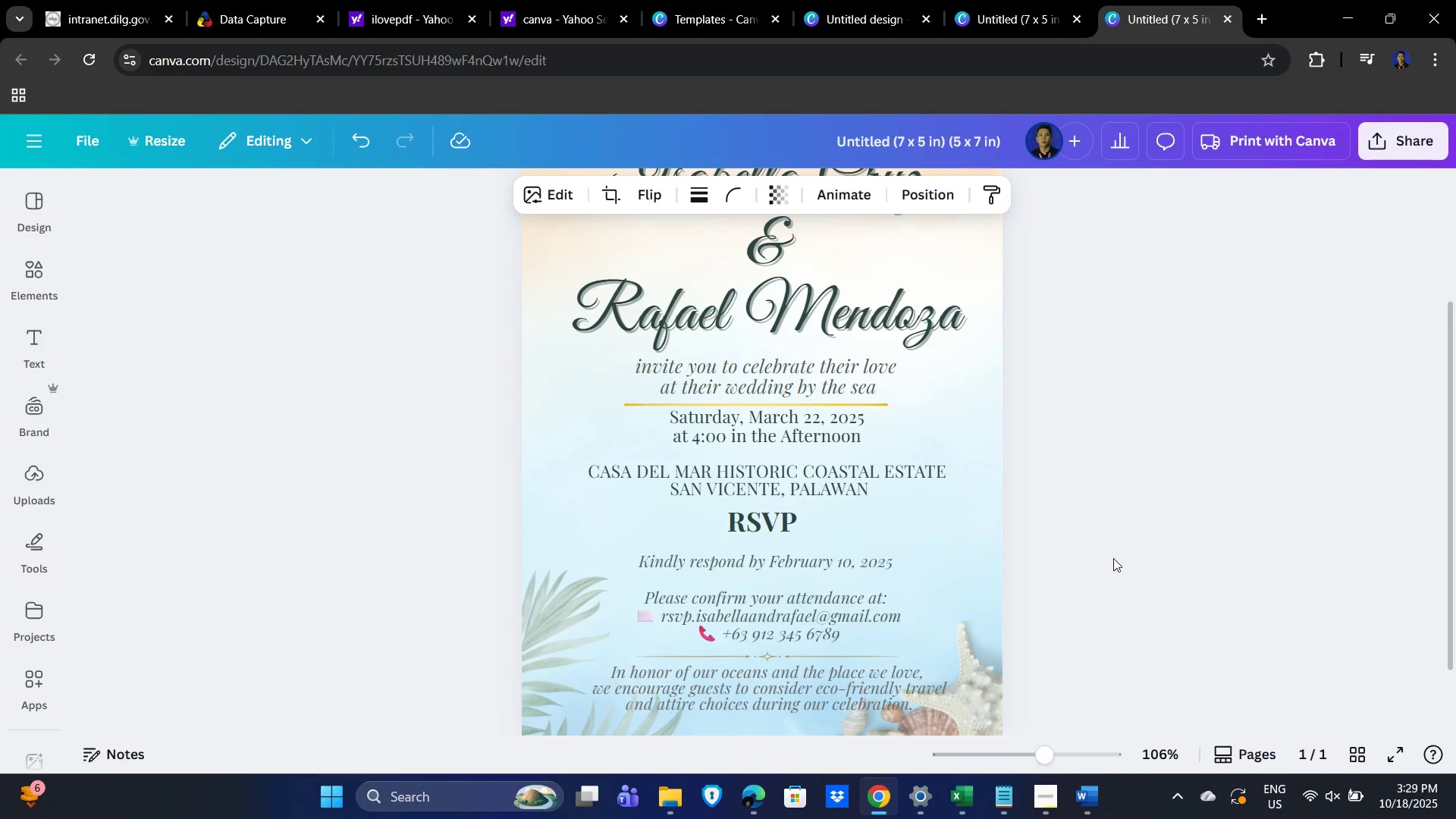 
key(ArrowRight)
 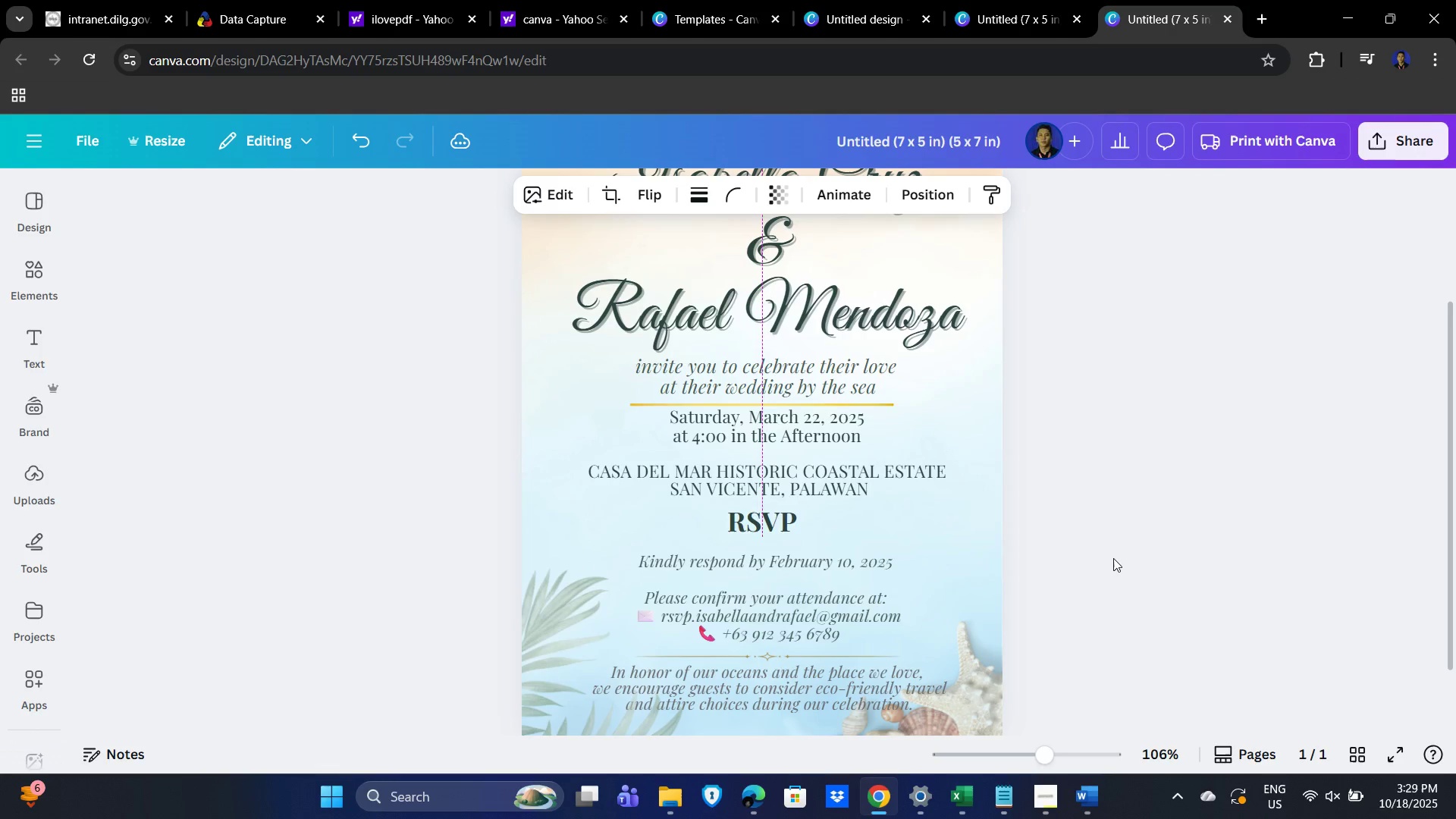 
key(ArrowRight)
 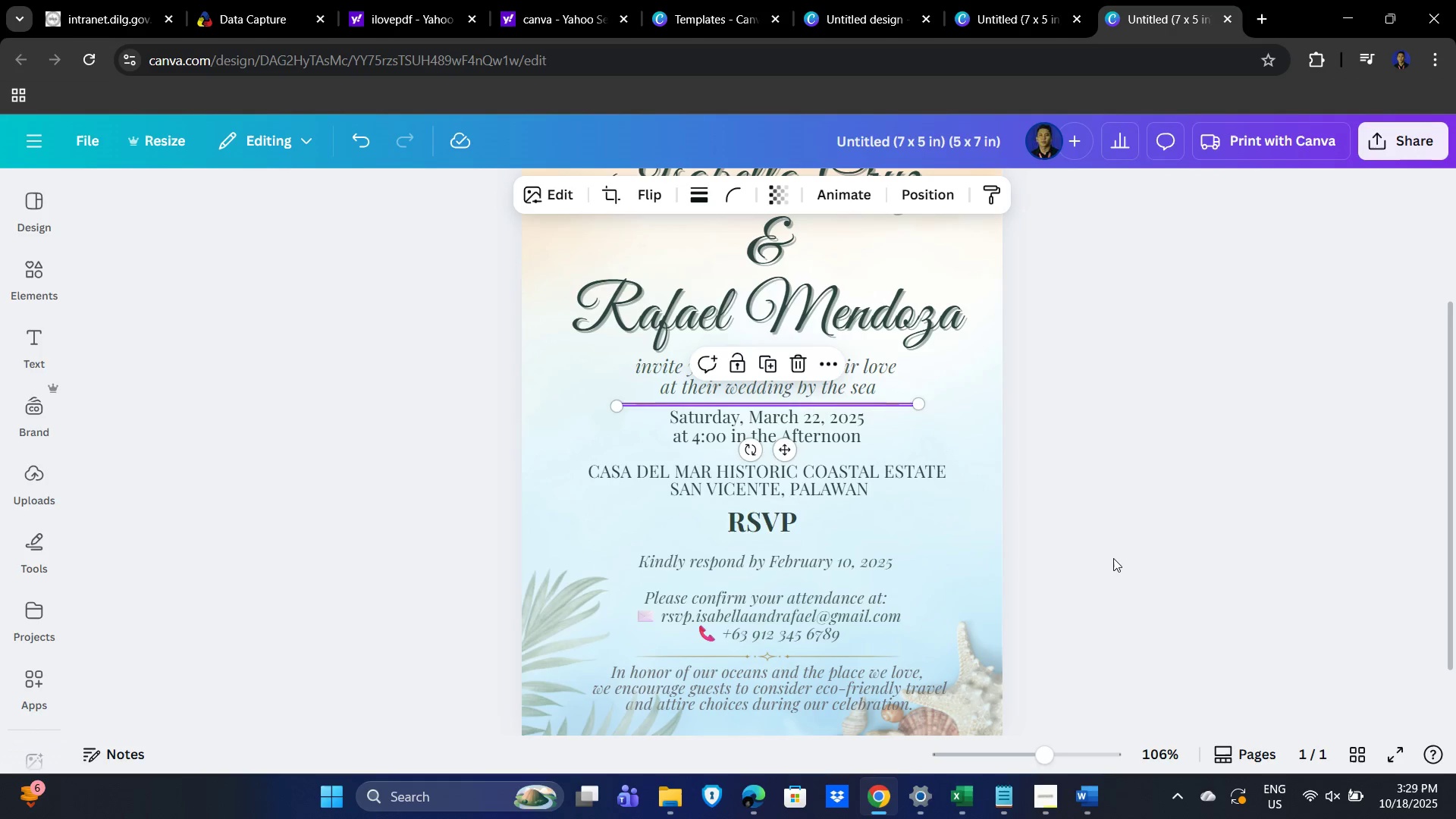 
key(ArrowLeft)
 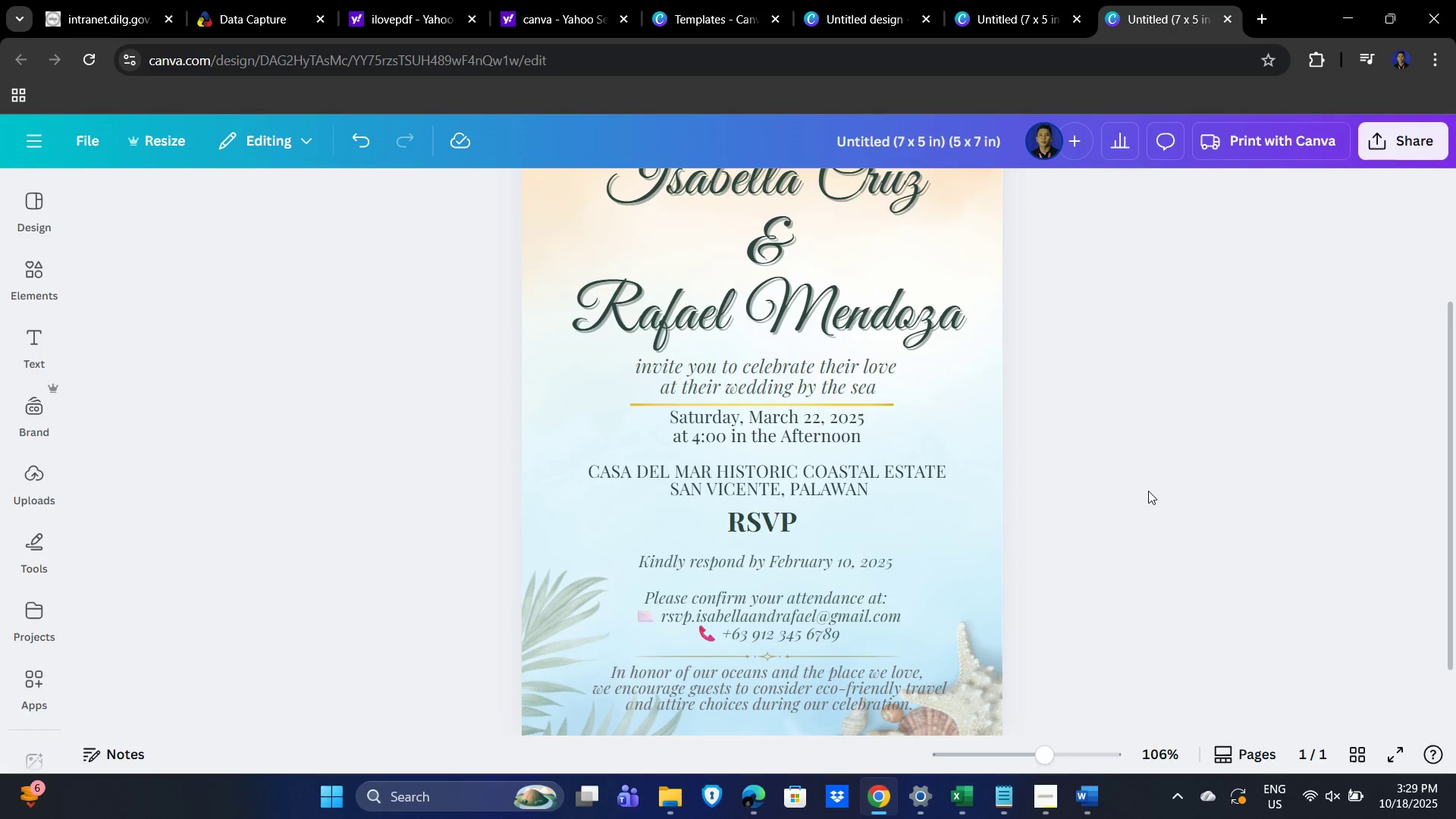 
scroll: coordinate [1158, 379], scroll_direction: down, amount: 3.0
 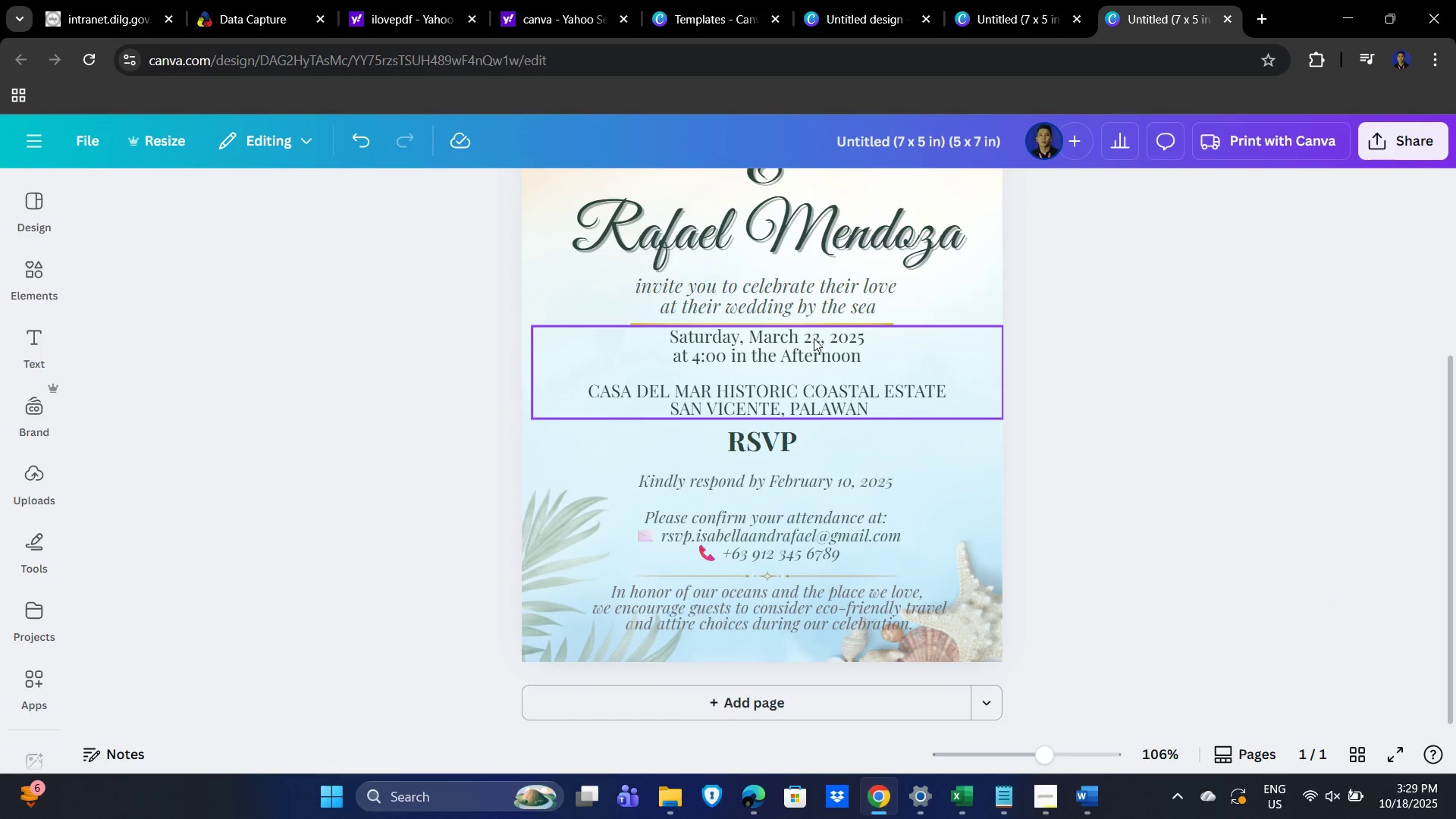 
left_click([790, 576])
 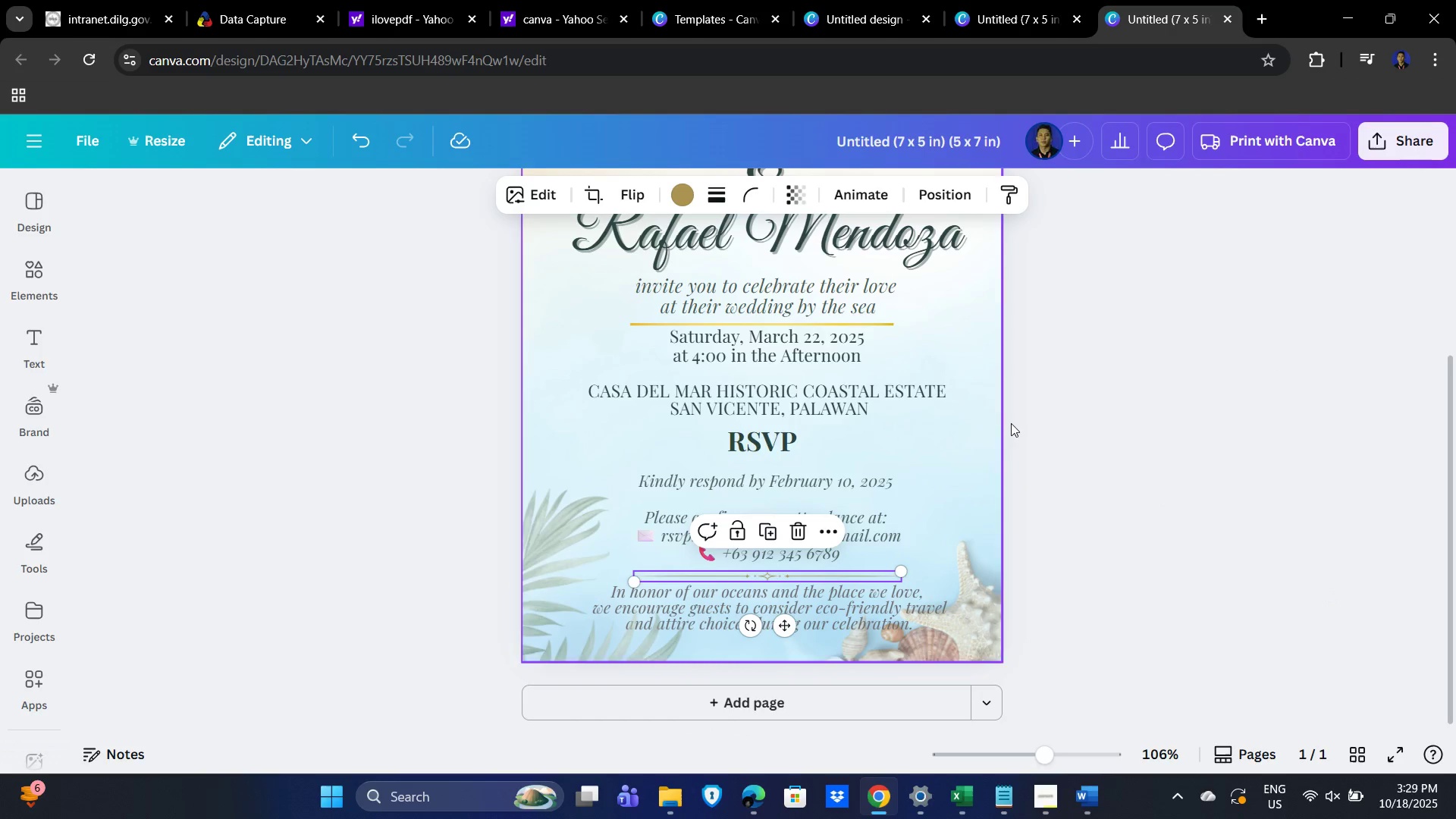 
left_click([1081, 389])
 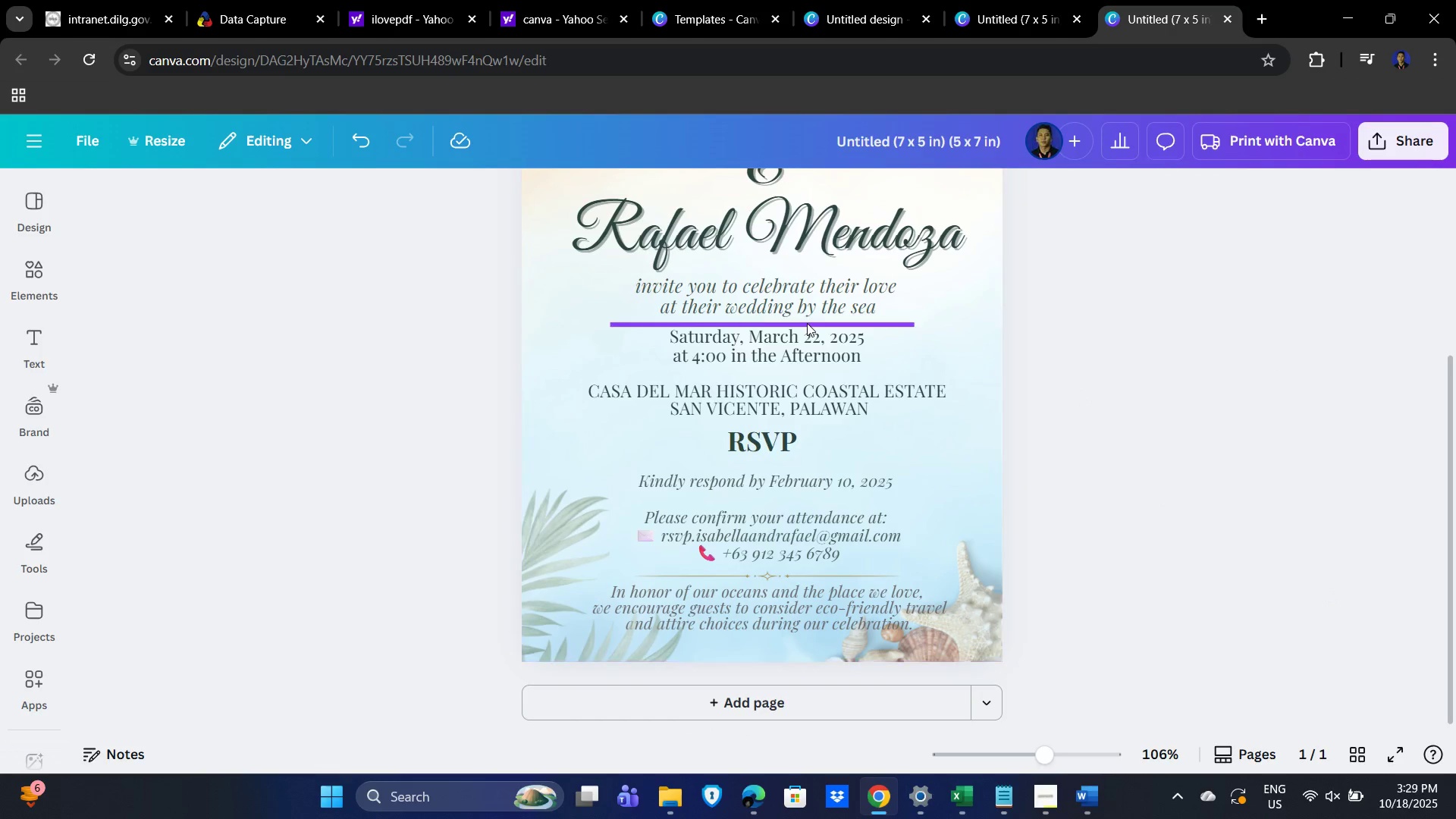 
left_click([807, 323])
 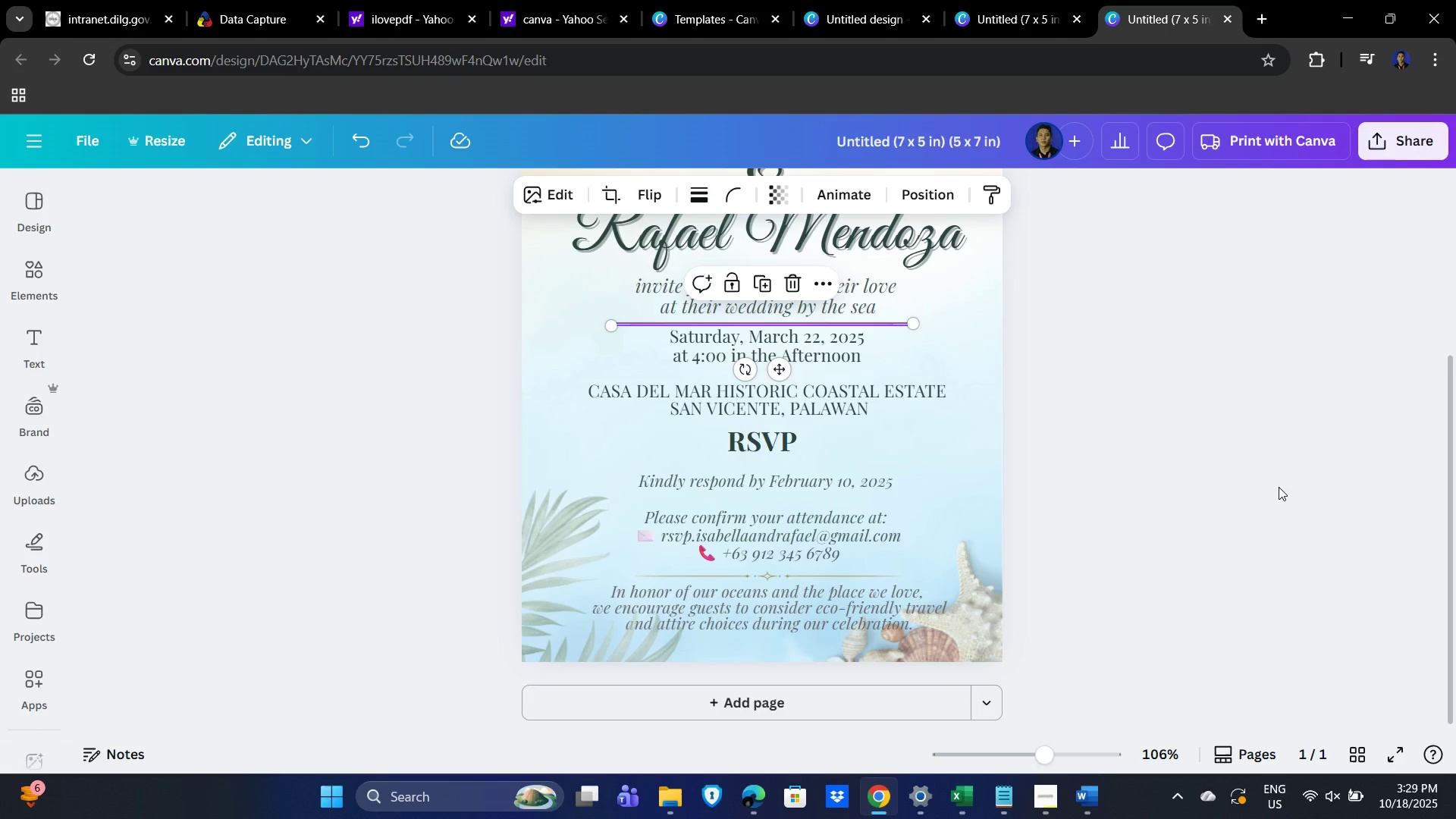 
key(ArrowRight)
 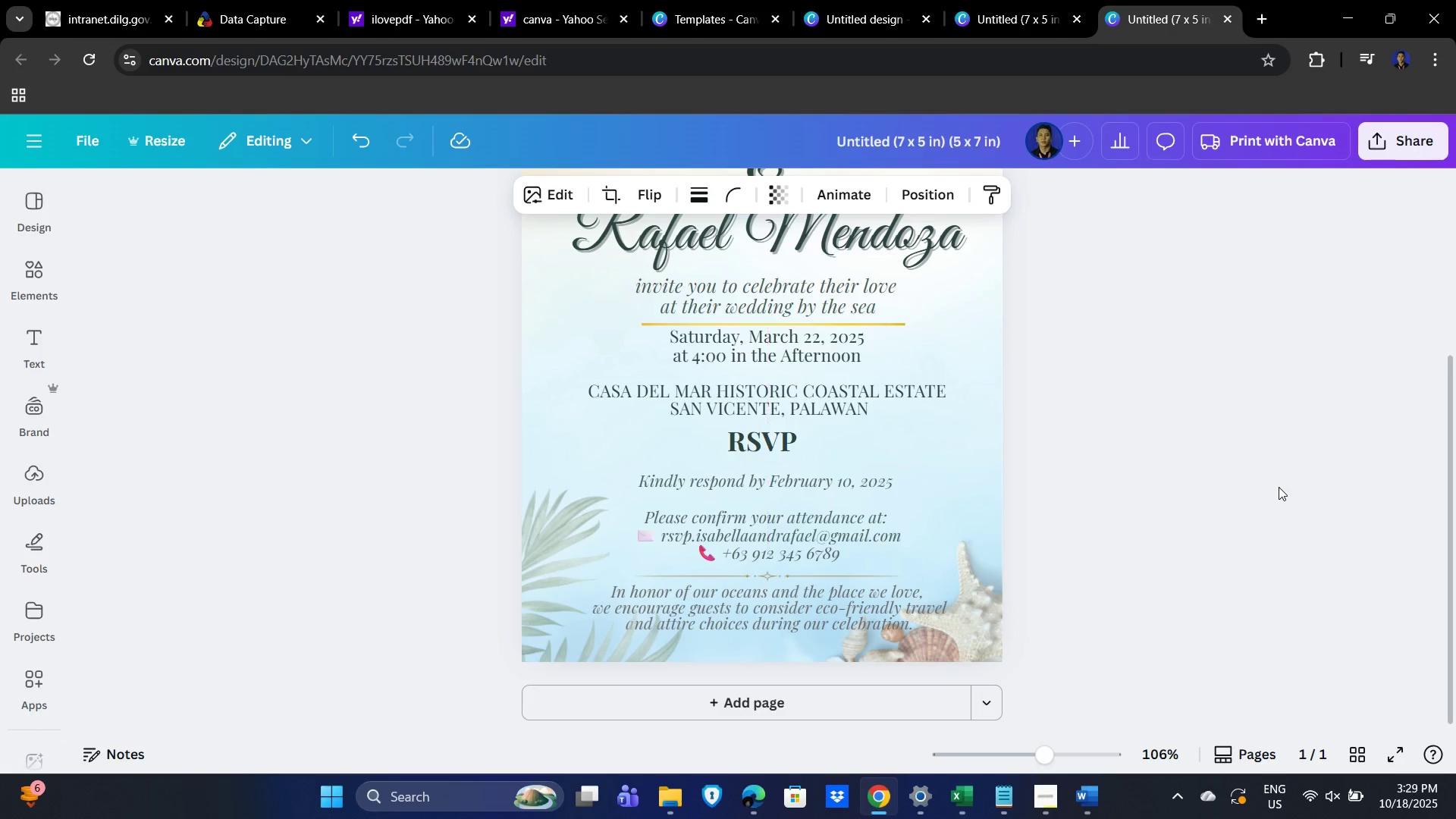 
key(ArrowRight)
 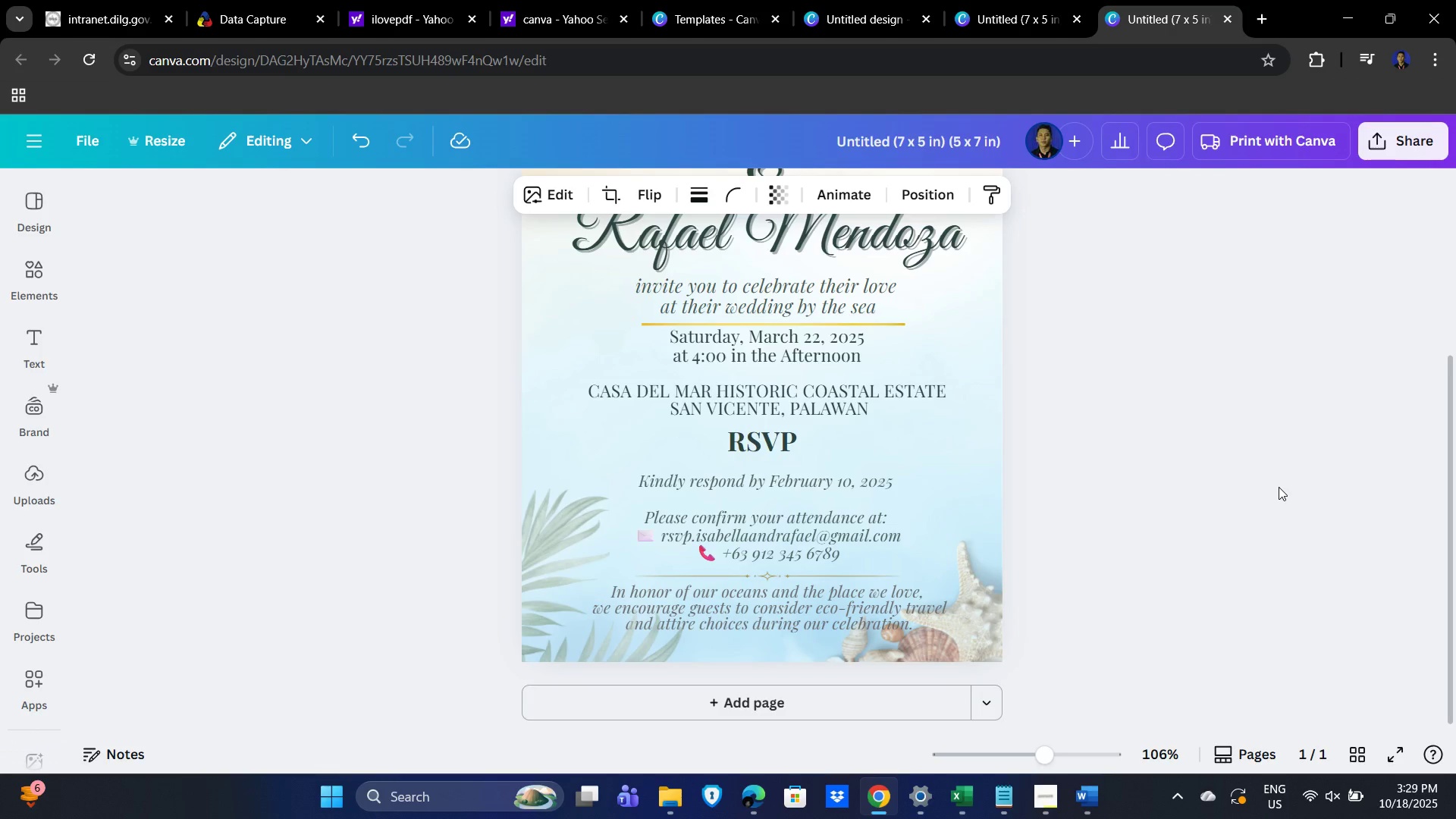 
key(ArrowLeft)
 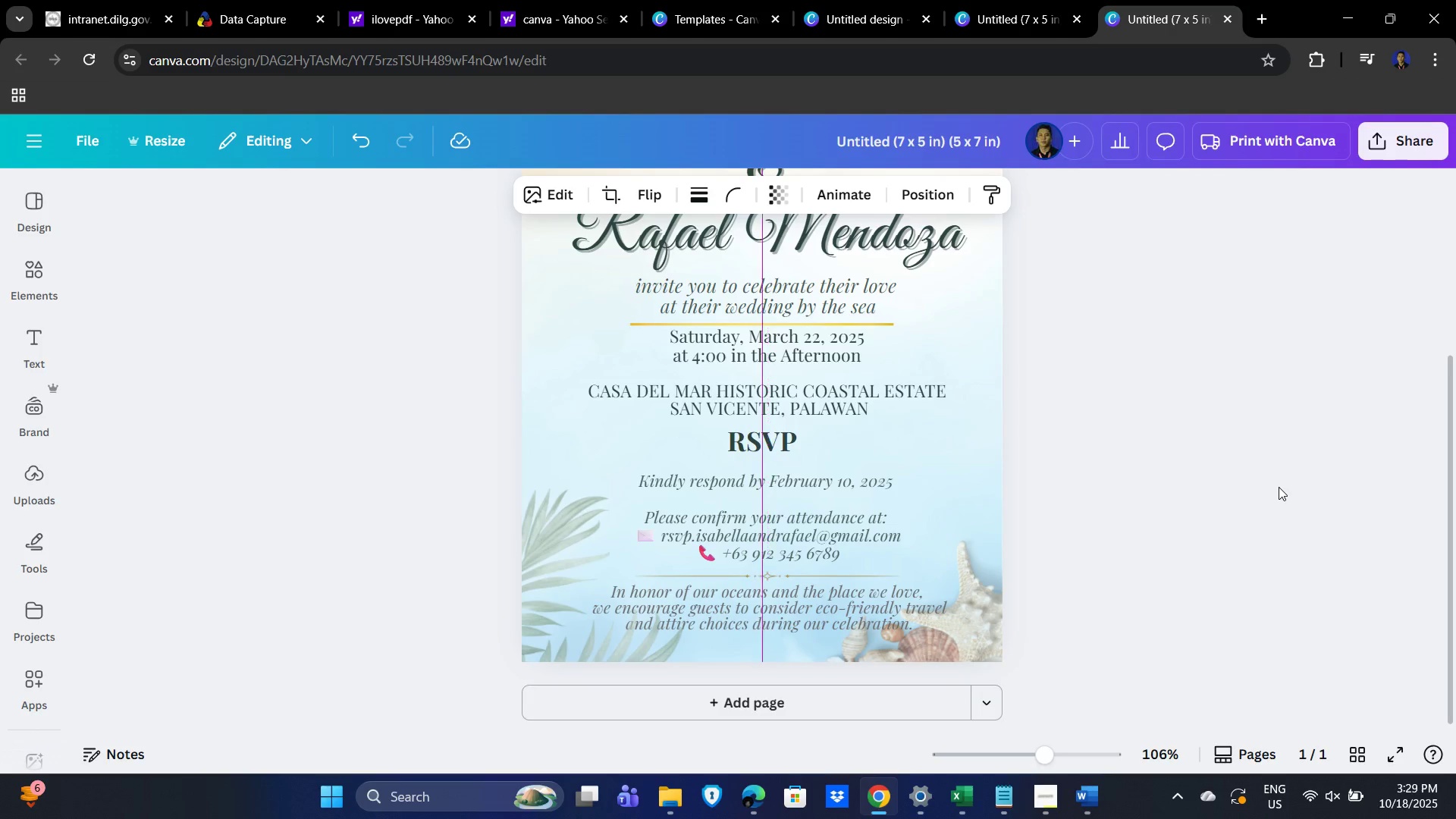 
key(ArrowLeft)
 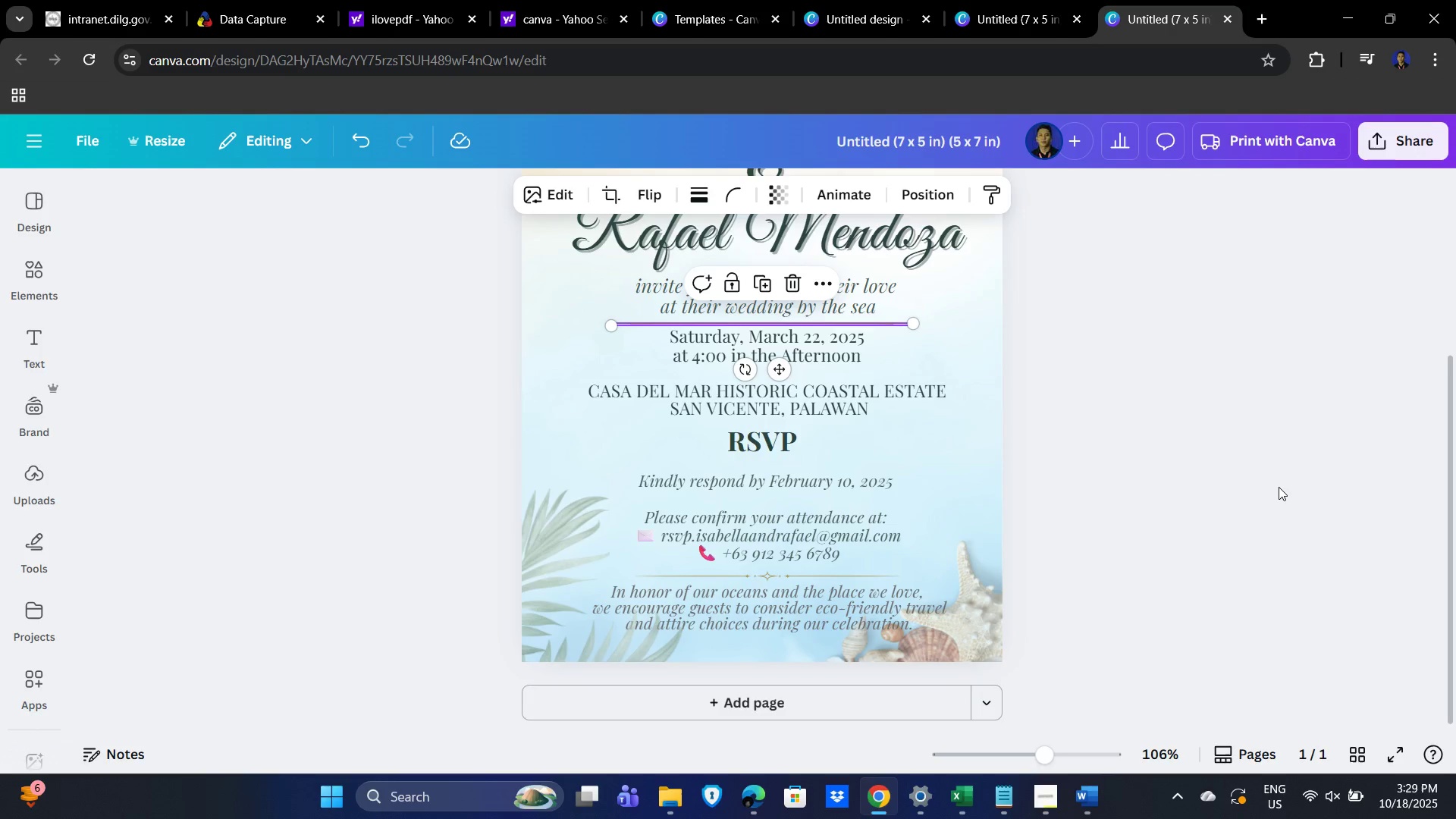 
left_click([1279, 487])
 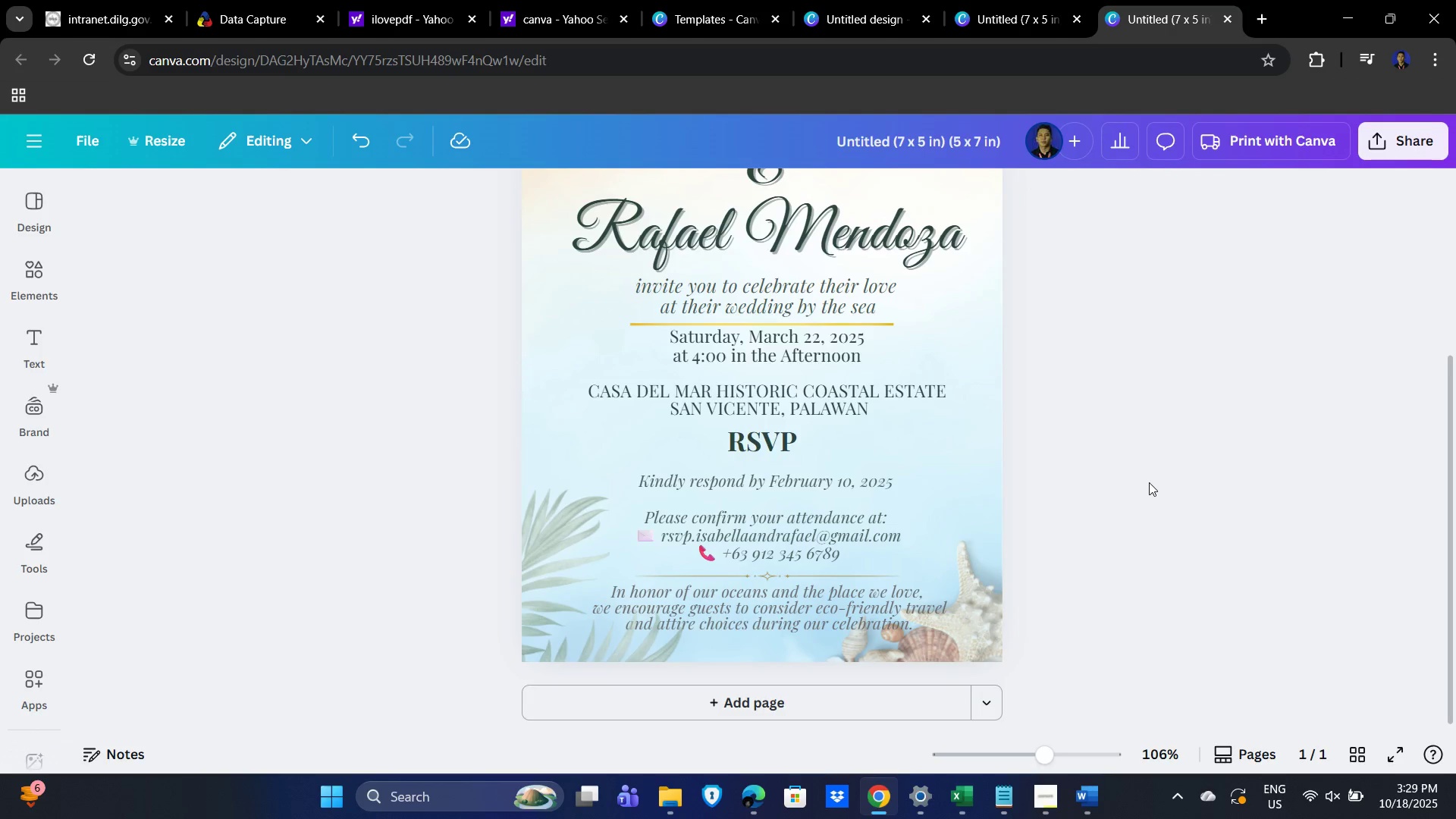 
scroll: coordinate [1138, 479], scroll_direction: up, amount: 3.0
 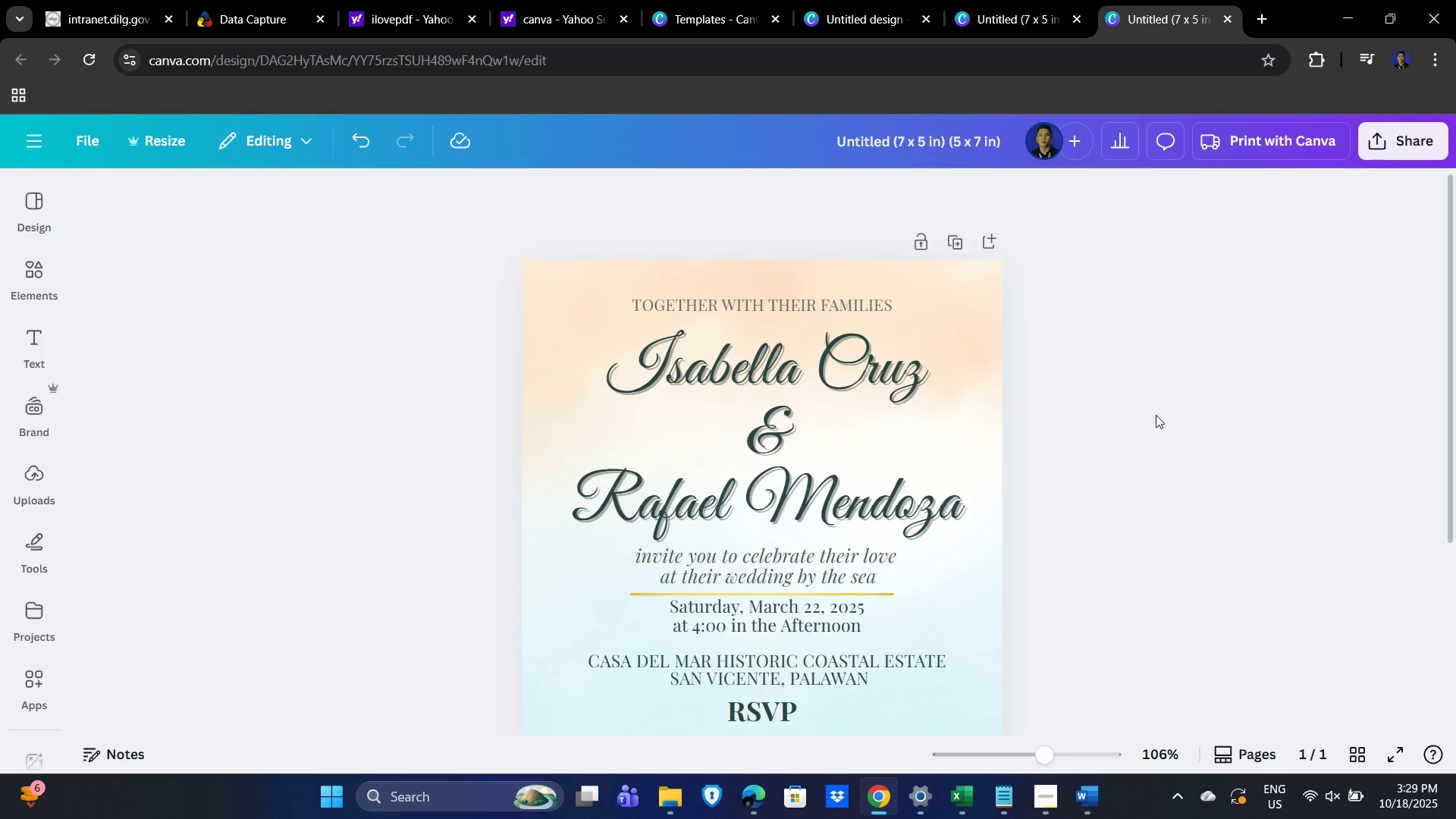 
scroll: coordinate [1176, 426], scroll_direction: down, amount: 3.0
 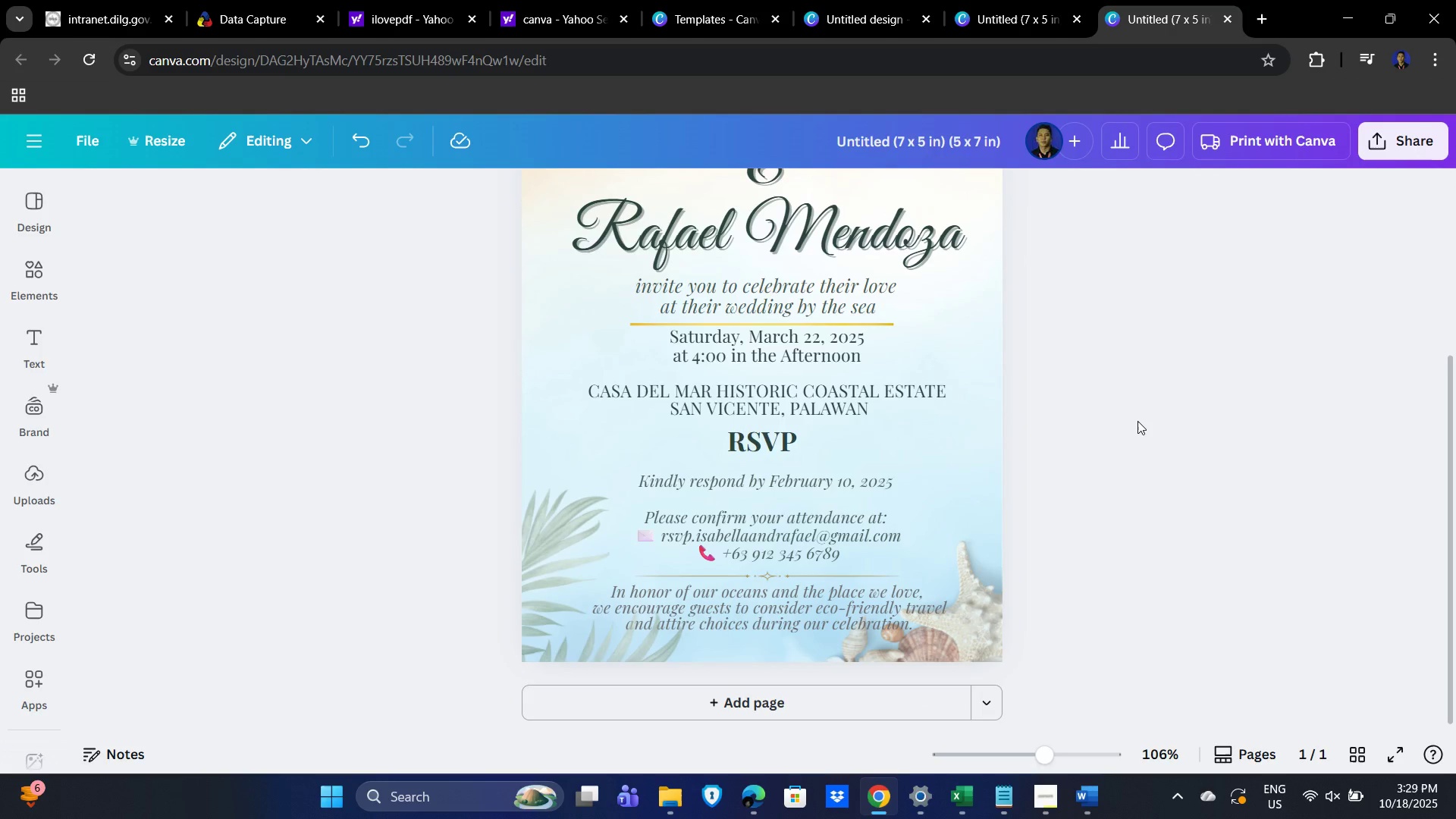 
key(Alt+Tab)
 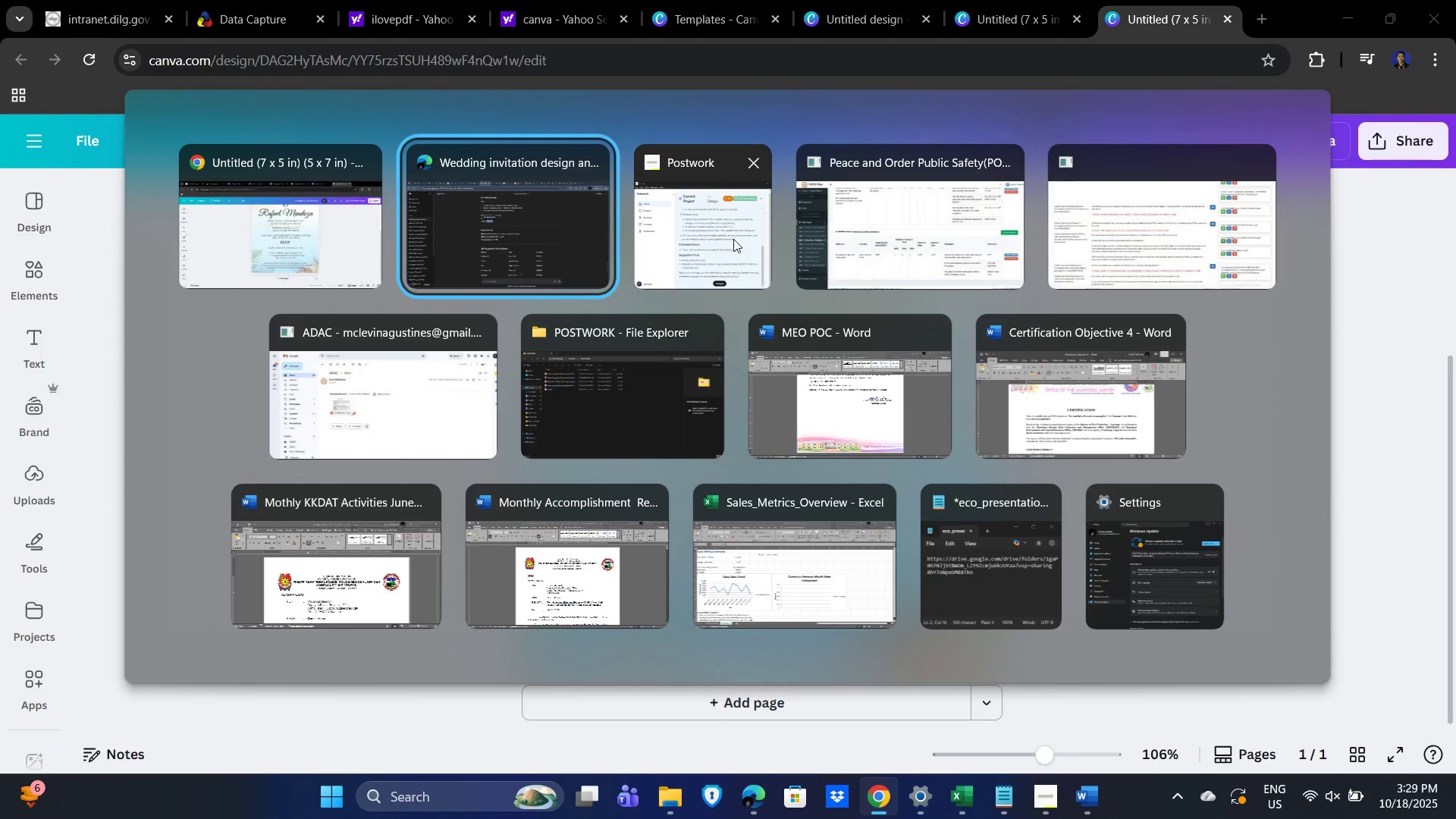 
left_click([683, 246])